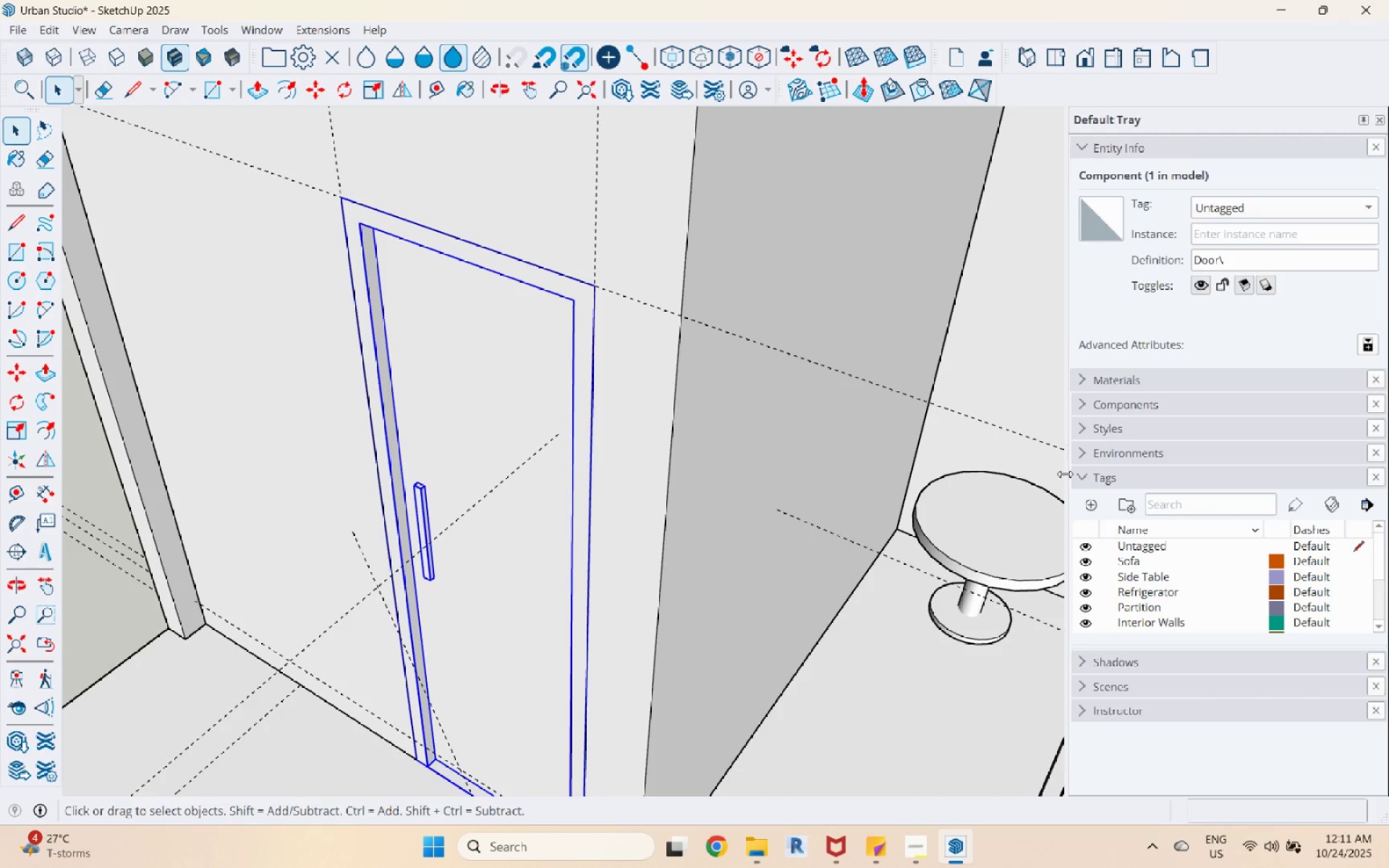 
scroll: coordinate [1173, 595], scroll_direction: down, amount: 2.0
 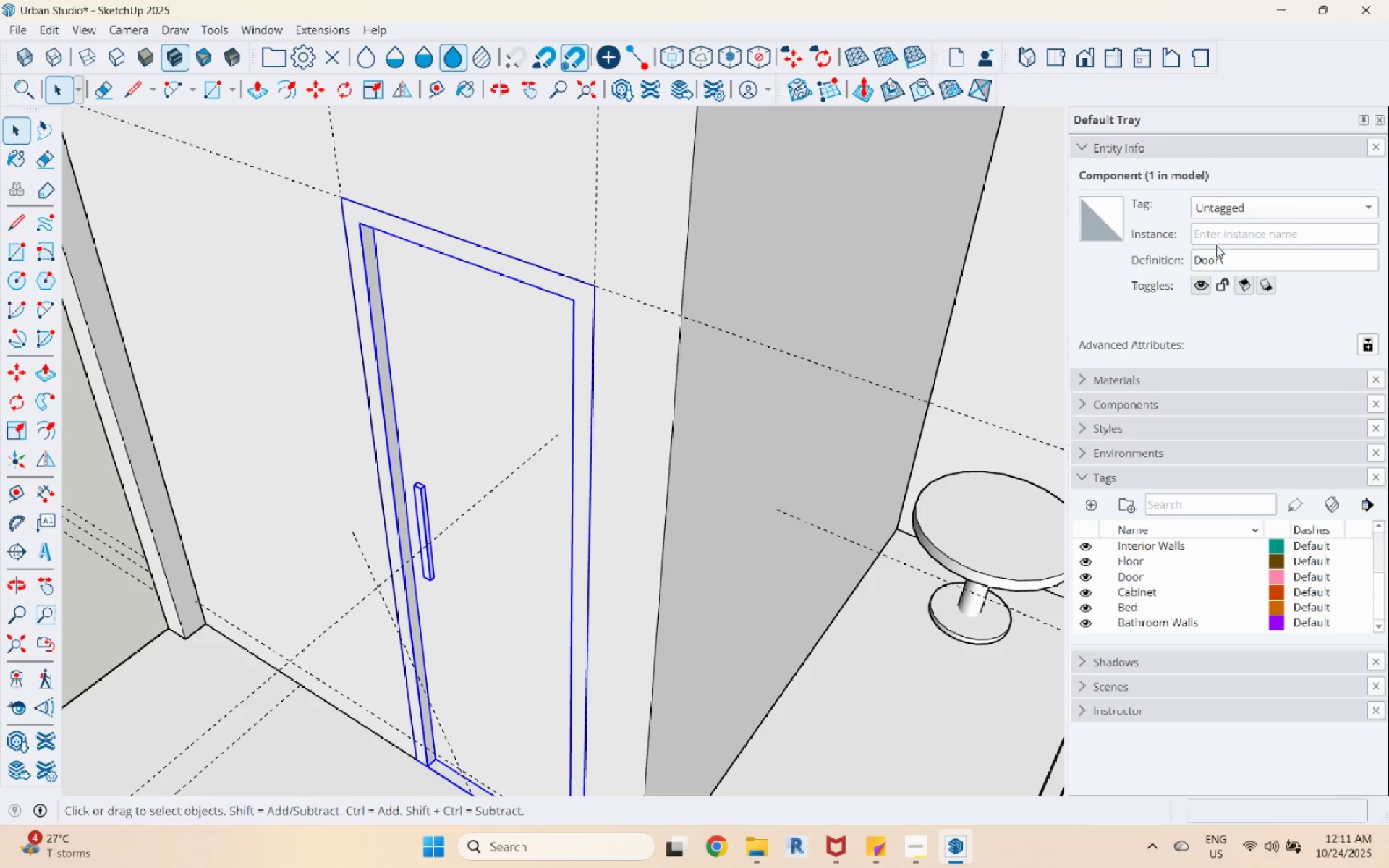 
left_click([1244, 210])
 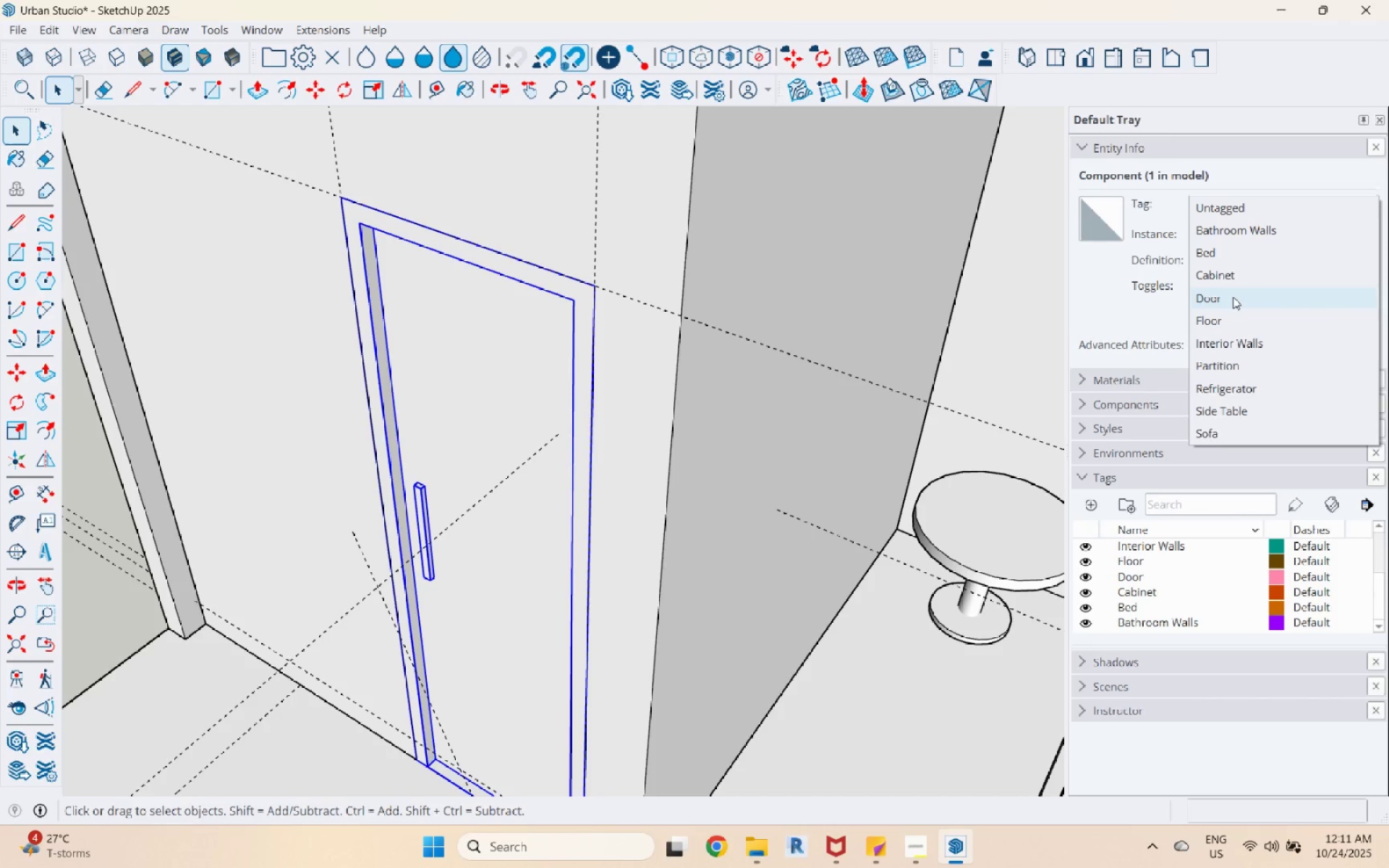 
left_click([1233, 297])
 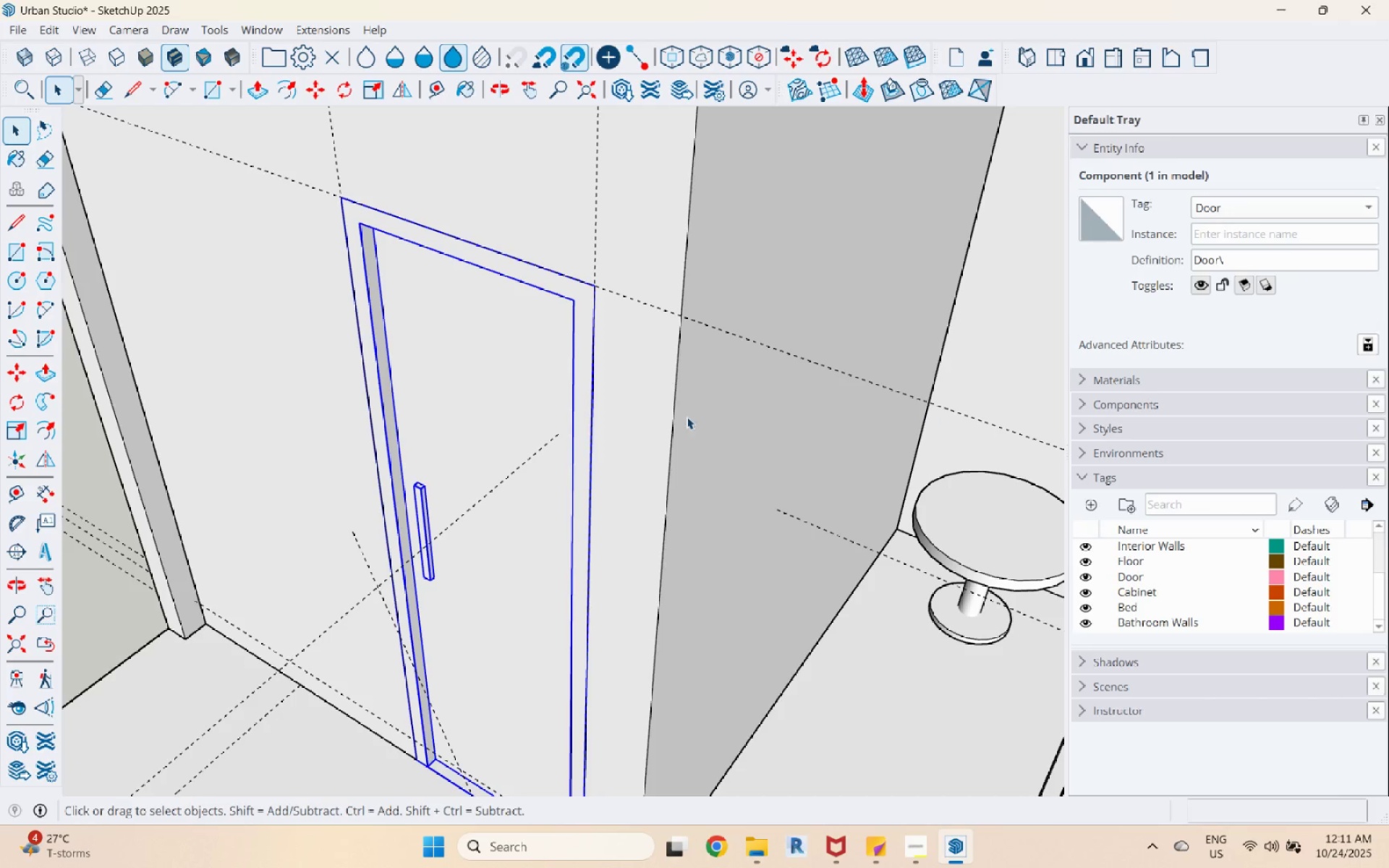 
scroll: coordinate [629, 747], scroll_direction: down, amount: 10.0
 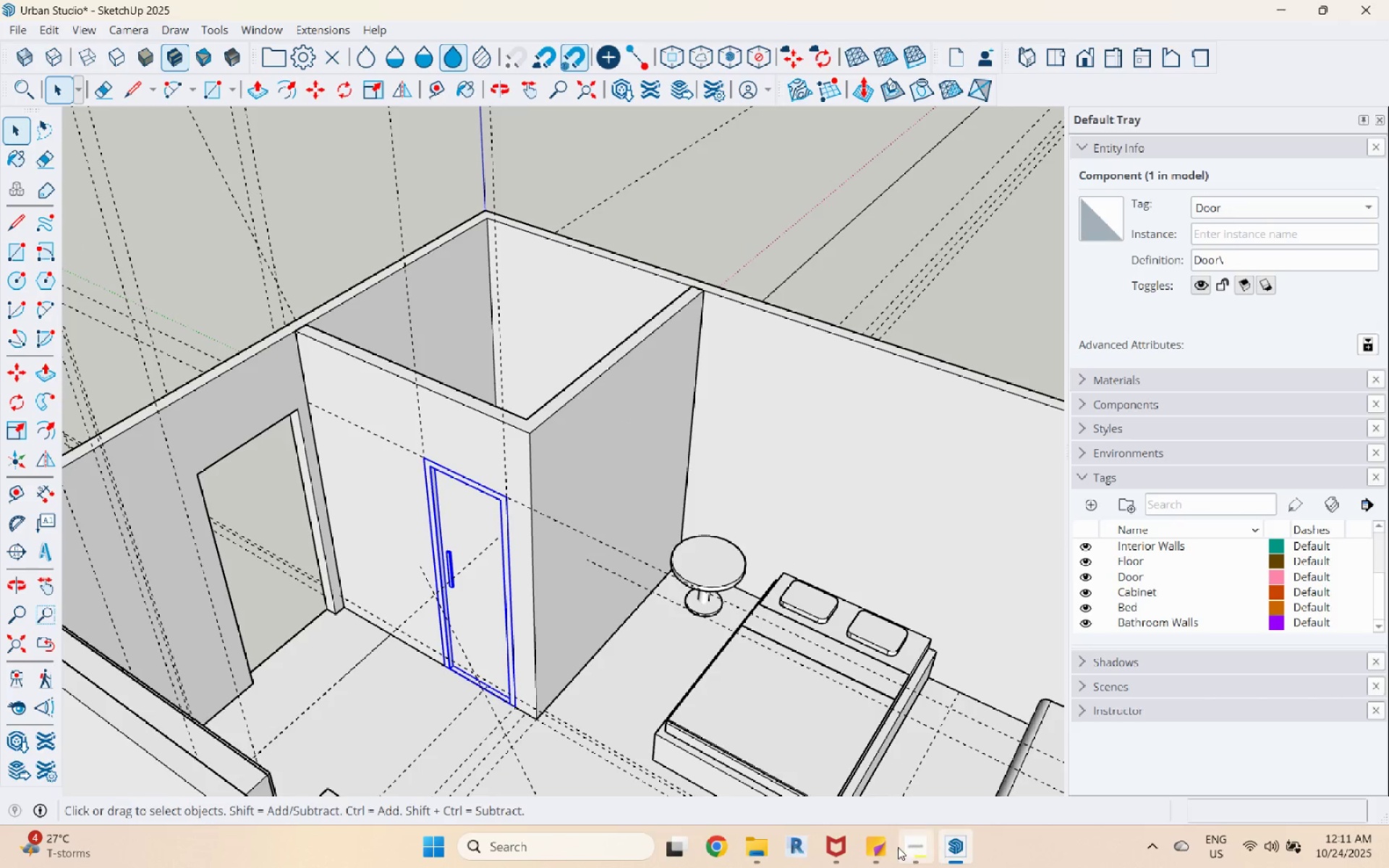 
left_click([913, 846])